 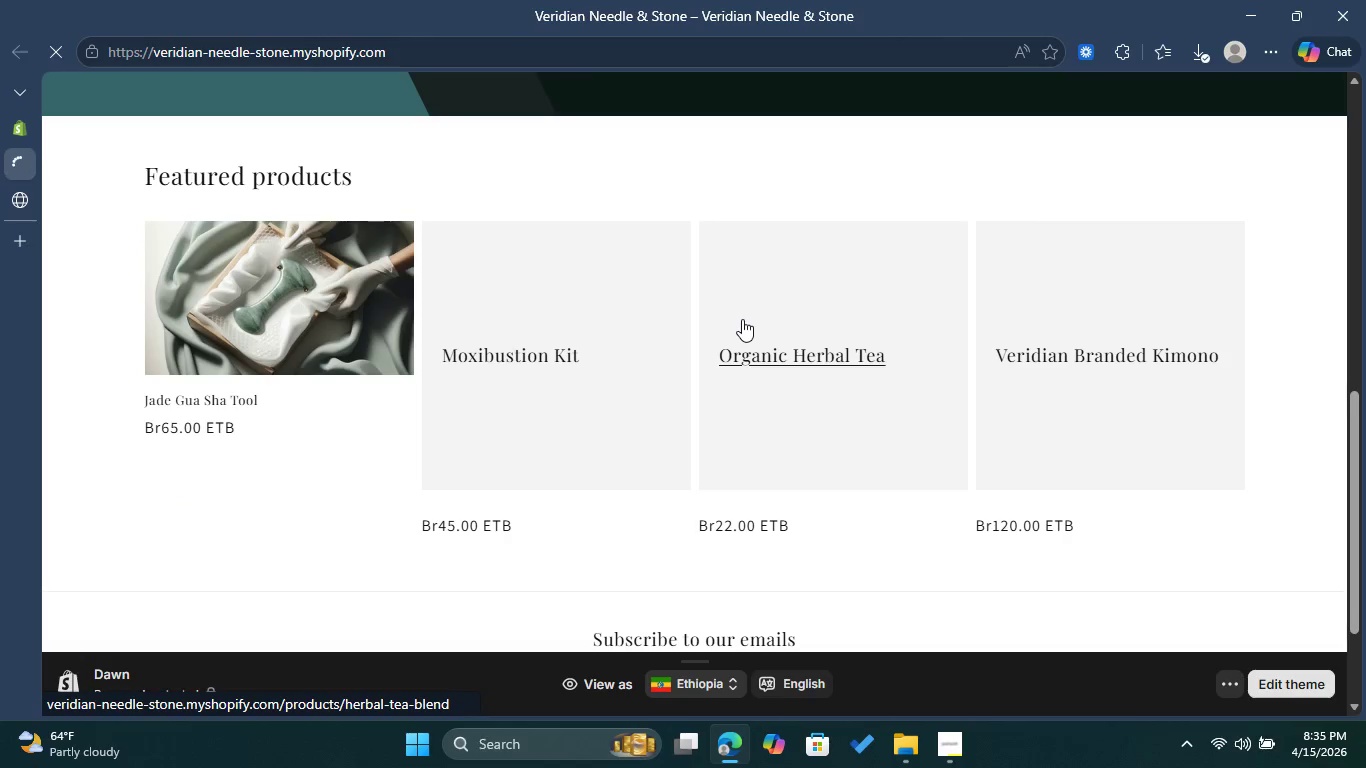 
left_click([757, 344])
 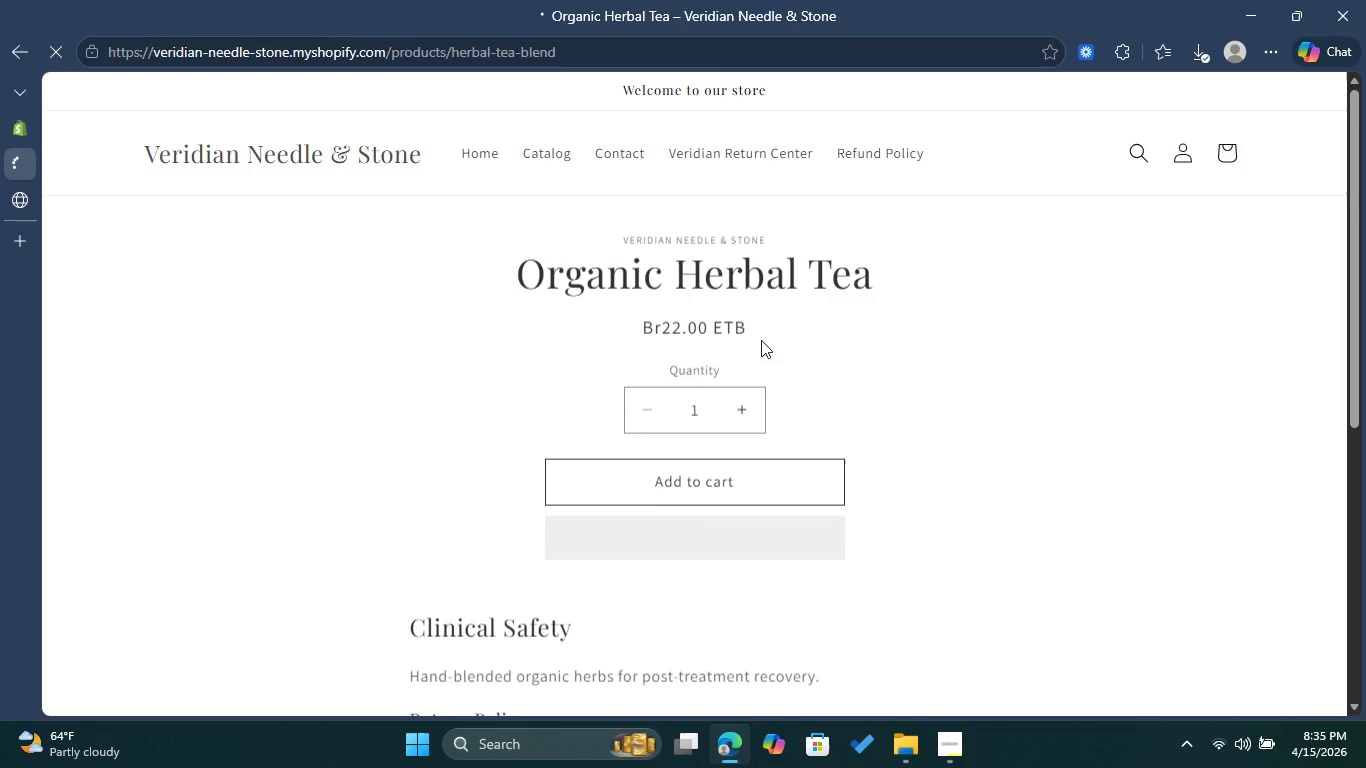 
scroll: coordinate [952, 306], scroll_direction: down, amount: 7.0
 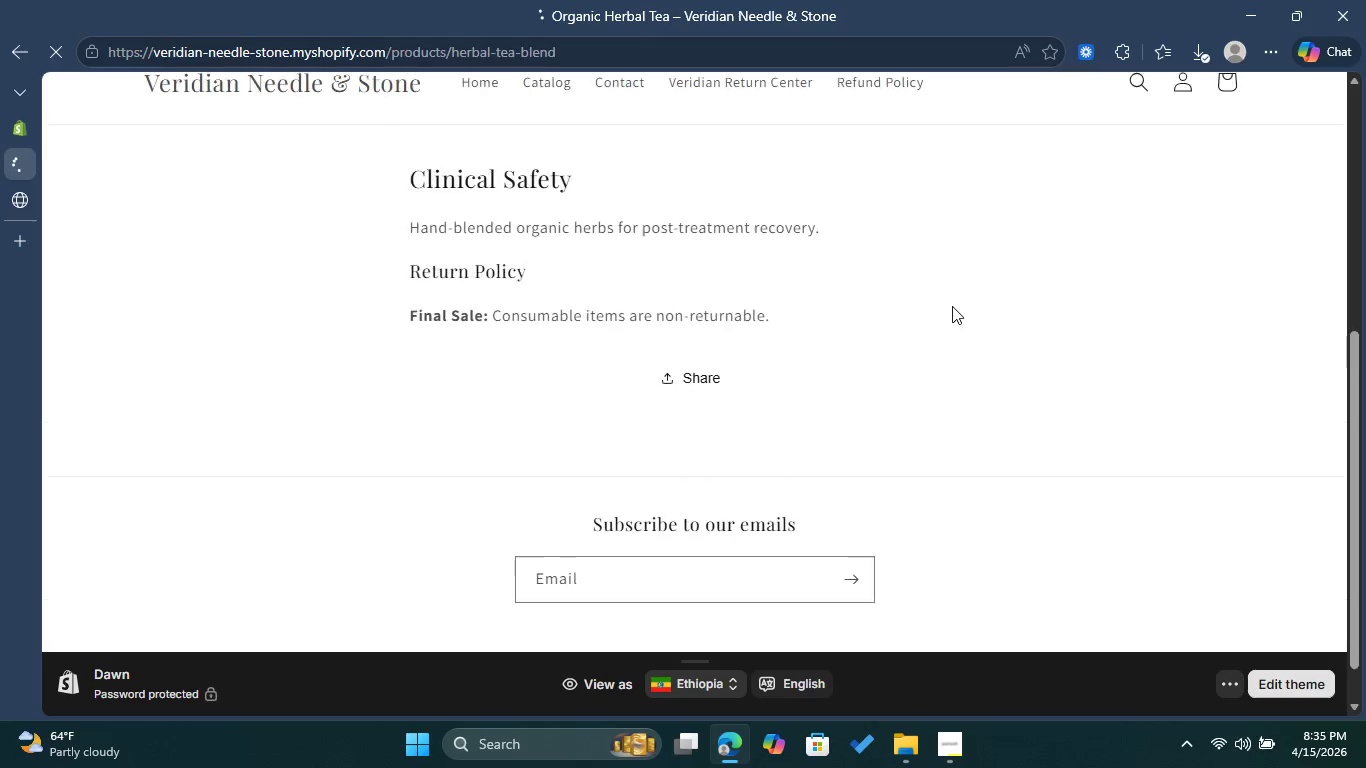 
scroll: coordinate [952, 306], scroll_direction: up, amount: 10.0
 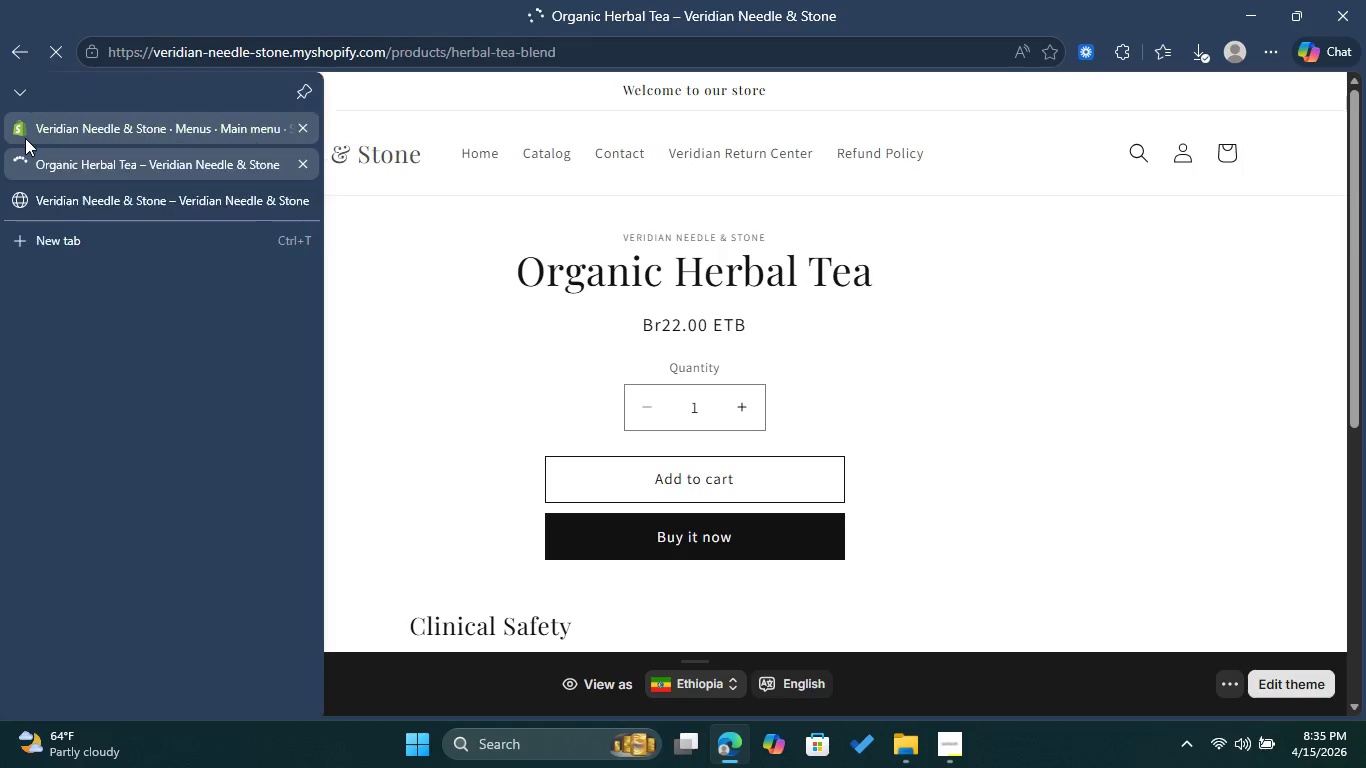 
left_click([25, 138])
 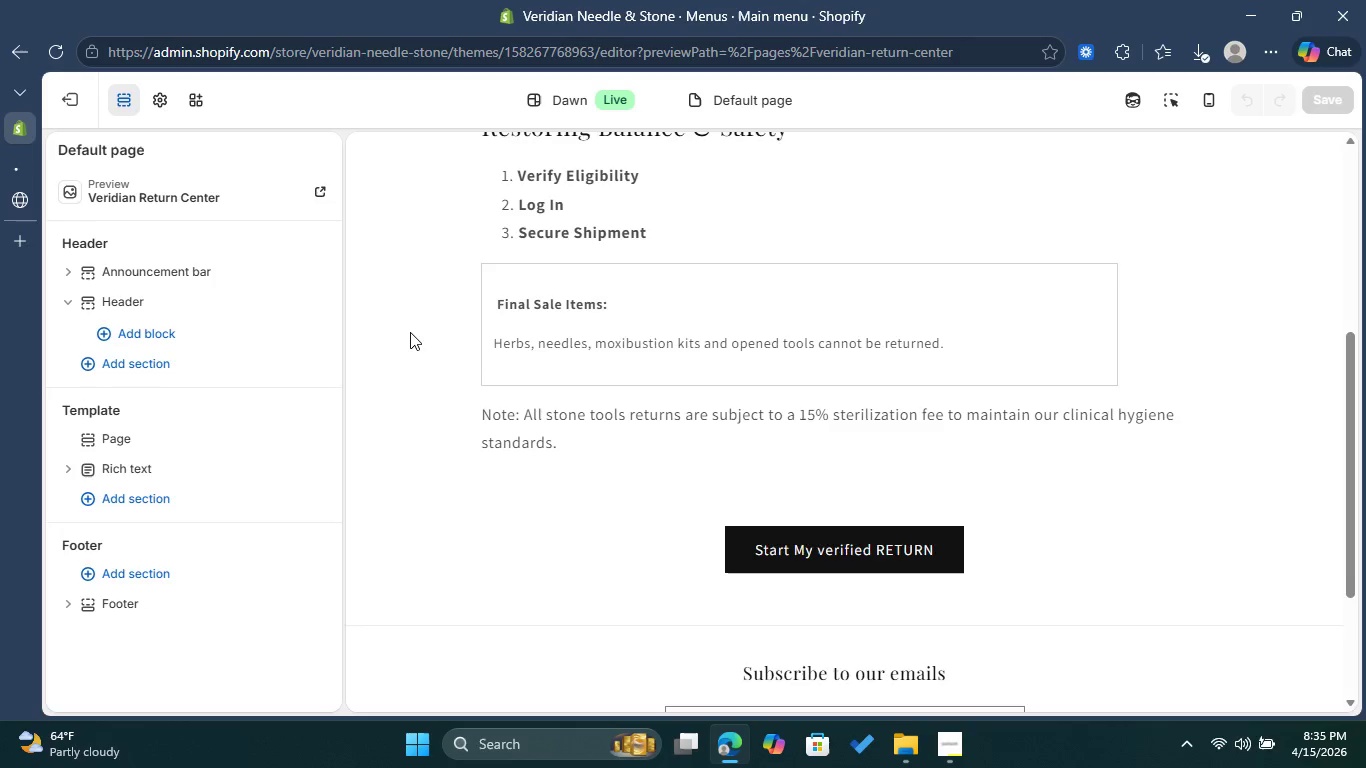 
scroll: coordinate [410, 332], scroll_direction: up, amount: 3.0
 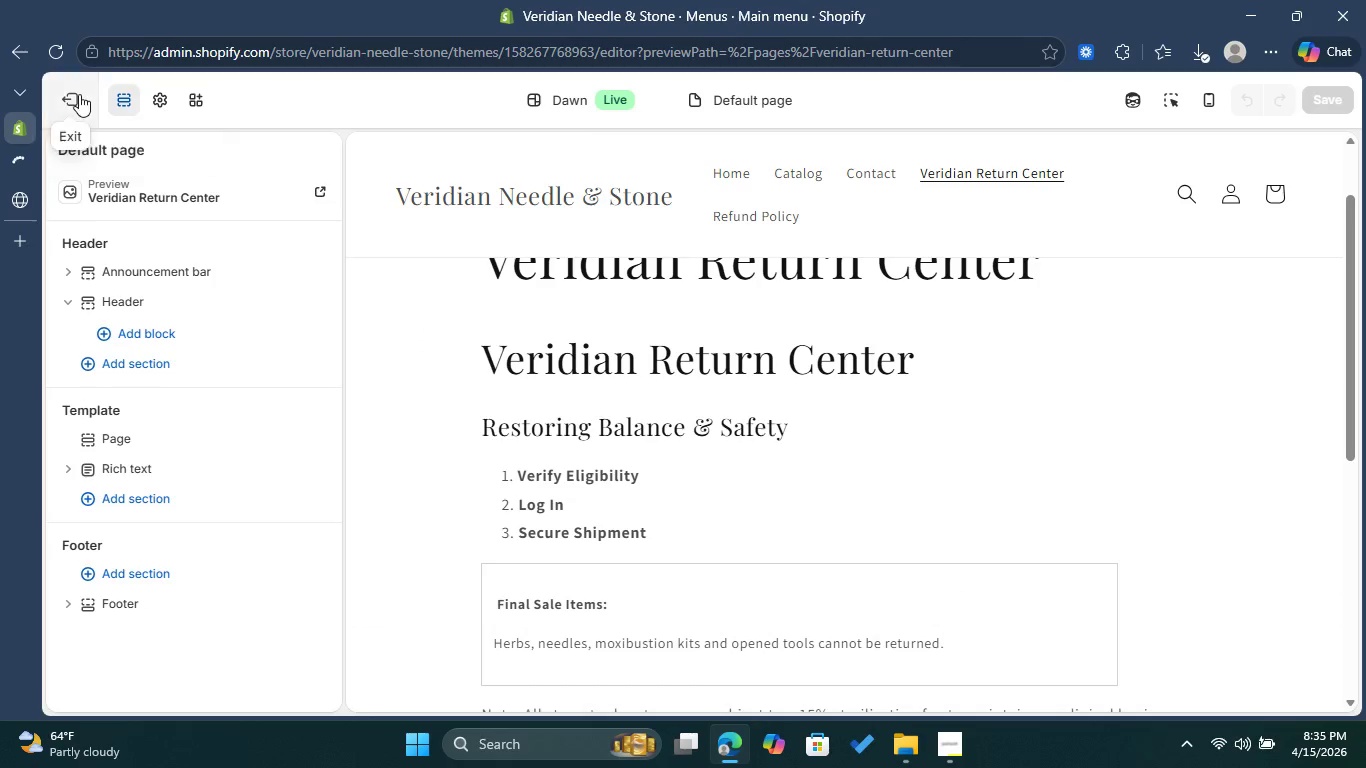 
left_click([79, 94])
 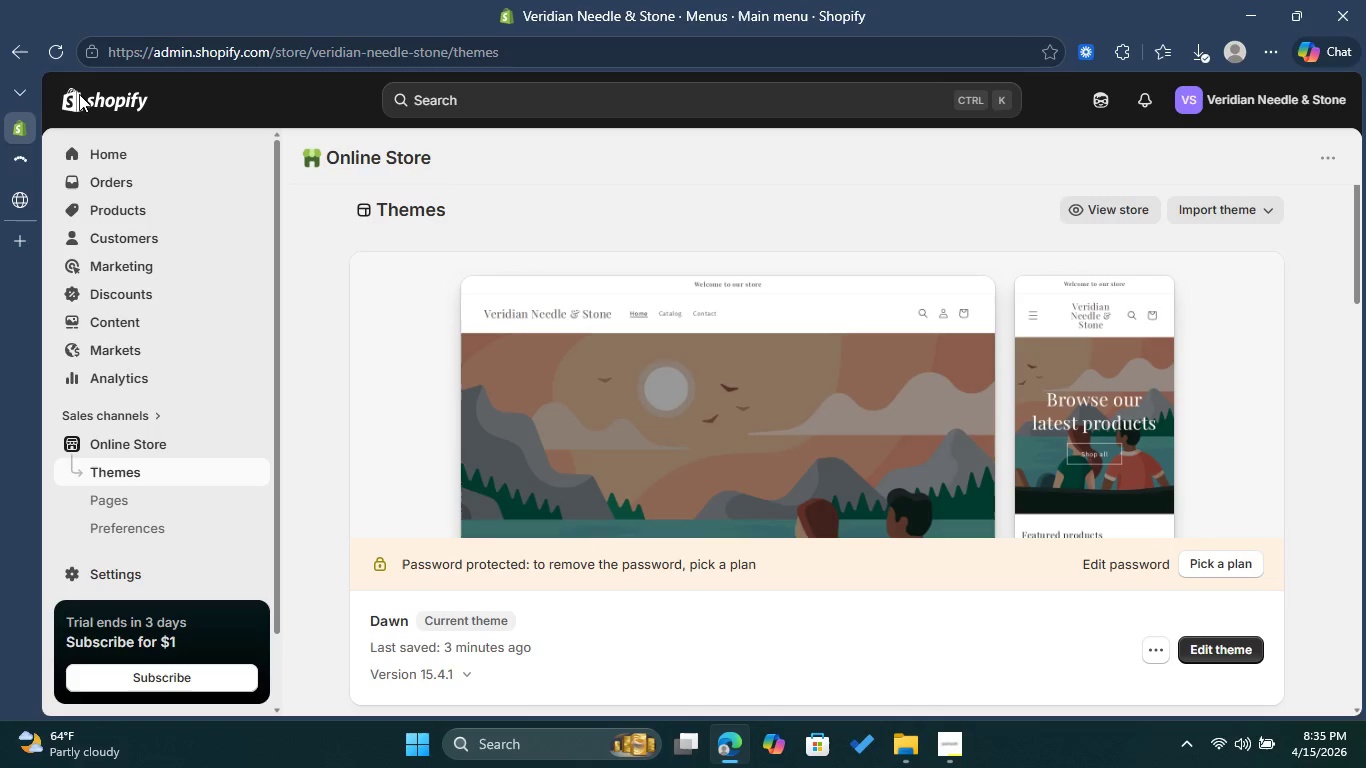 
wait(5.62)
 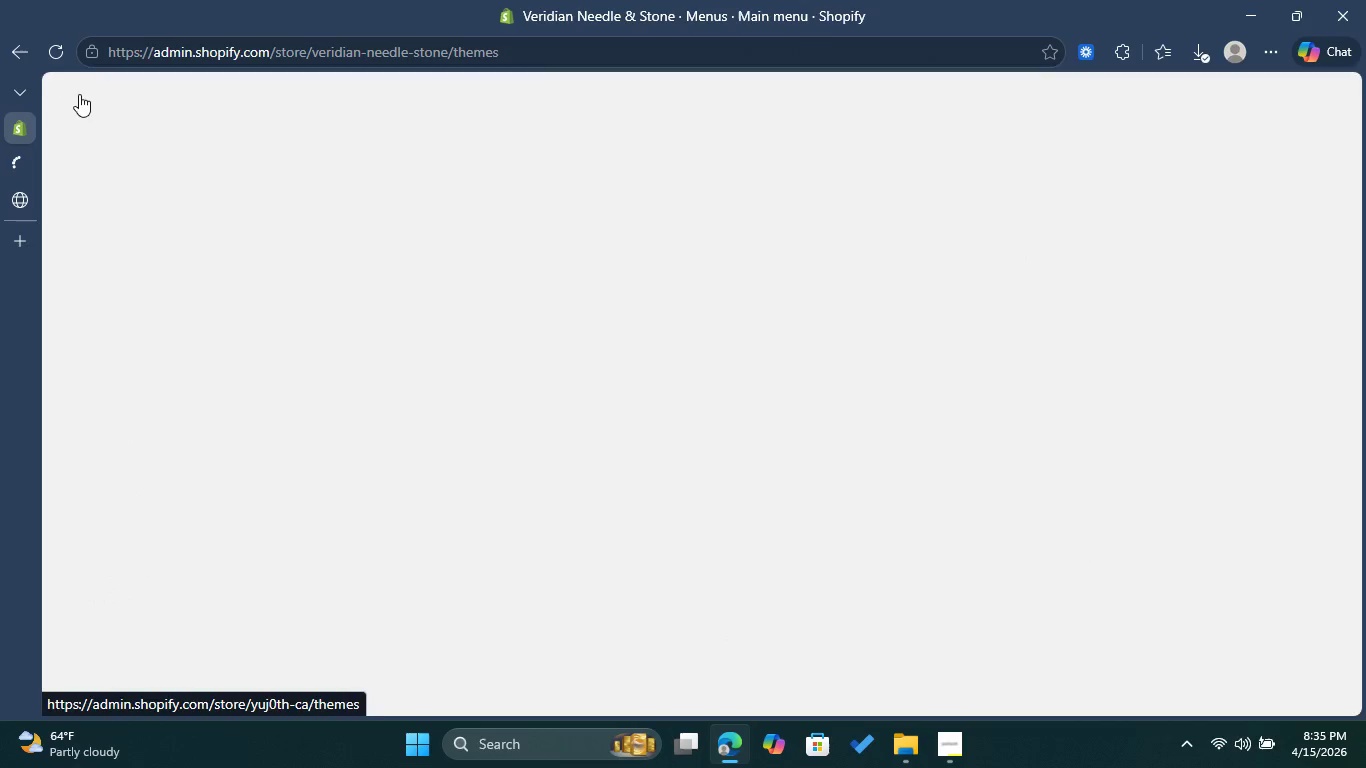 
left_click([14, 166])
 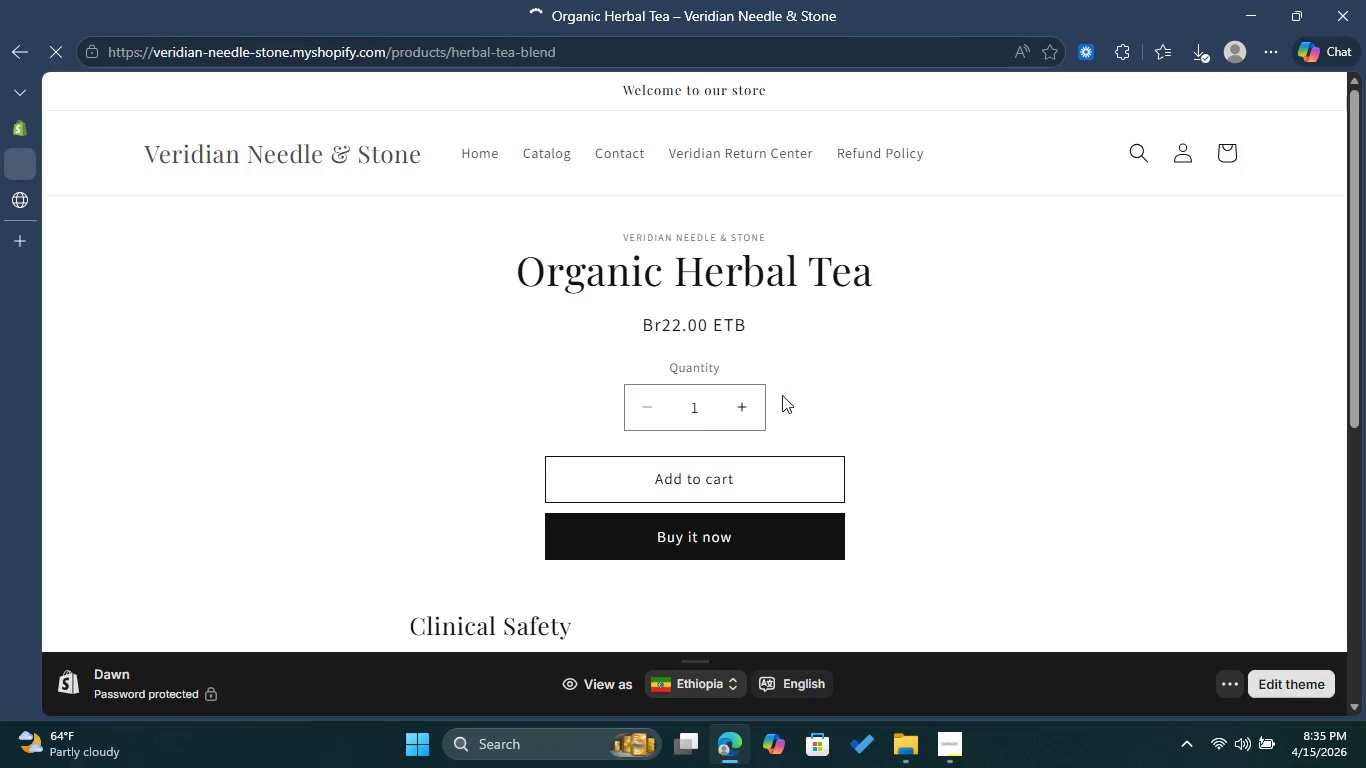 
left_click([754, 402])
 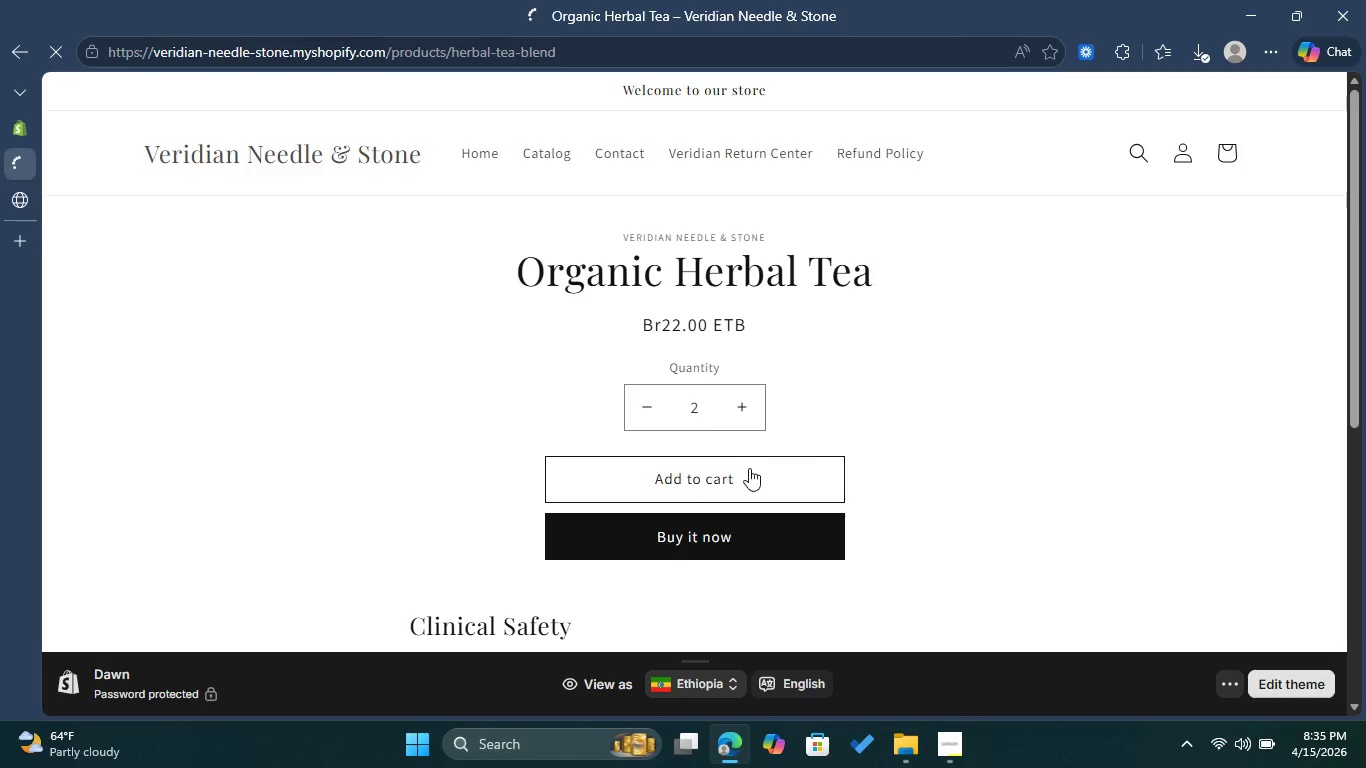 
double_click([750, 474])
 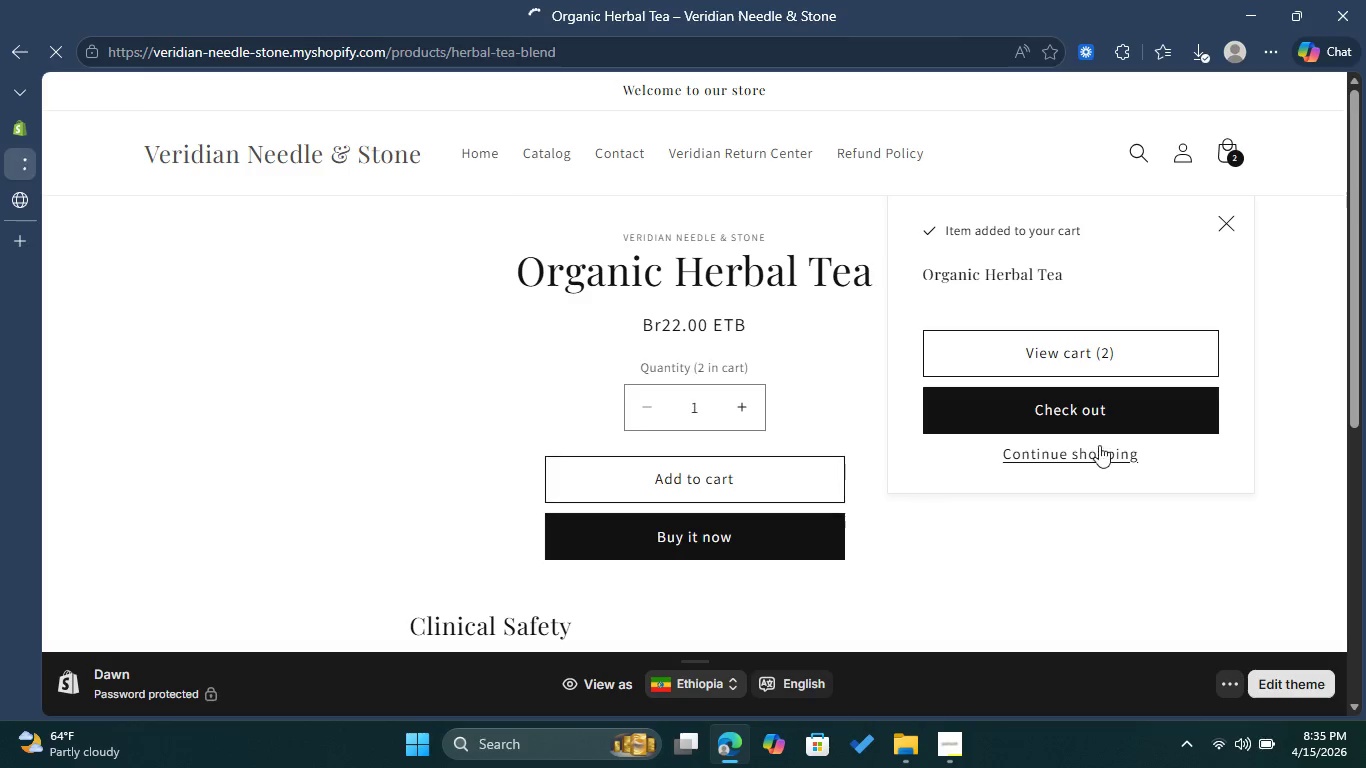 
left_click([1120, 412])
 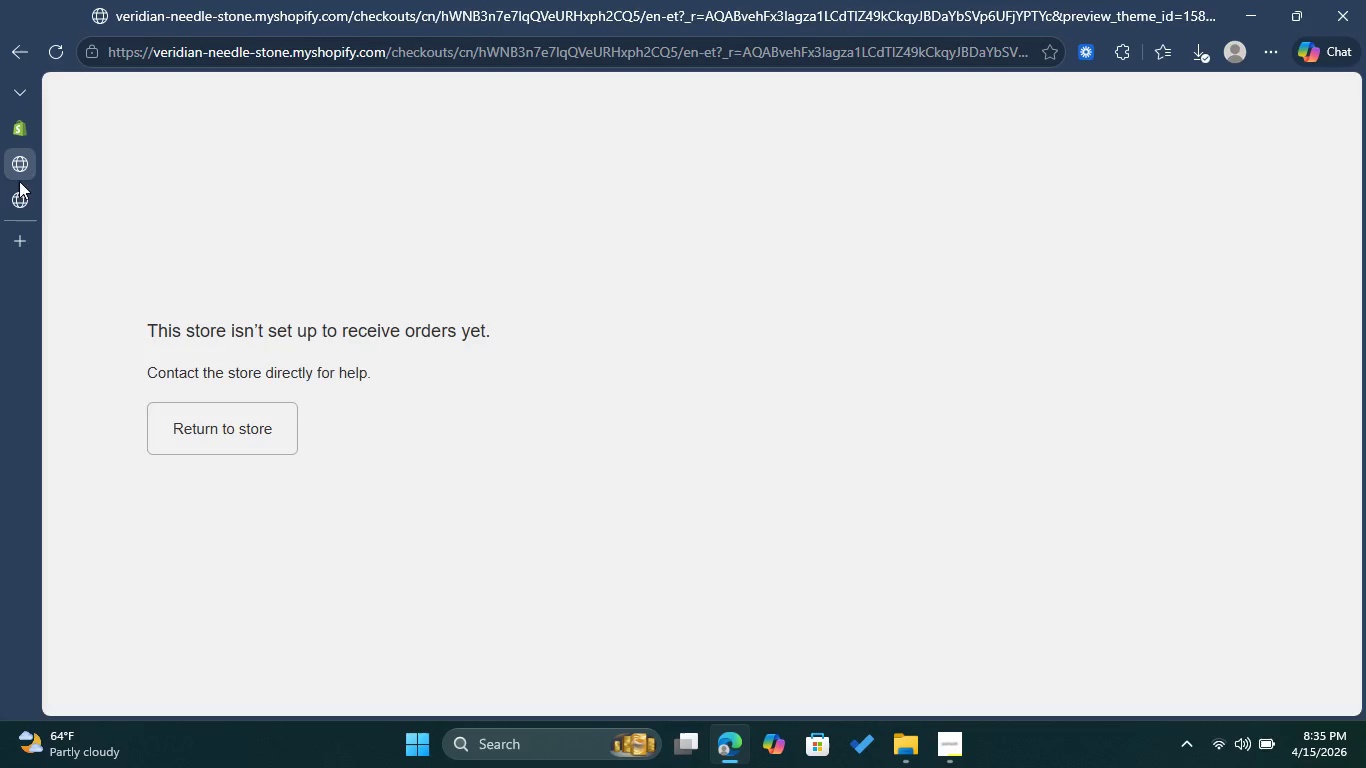 